 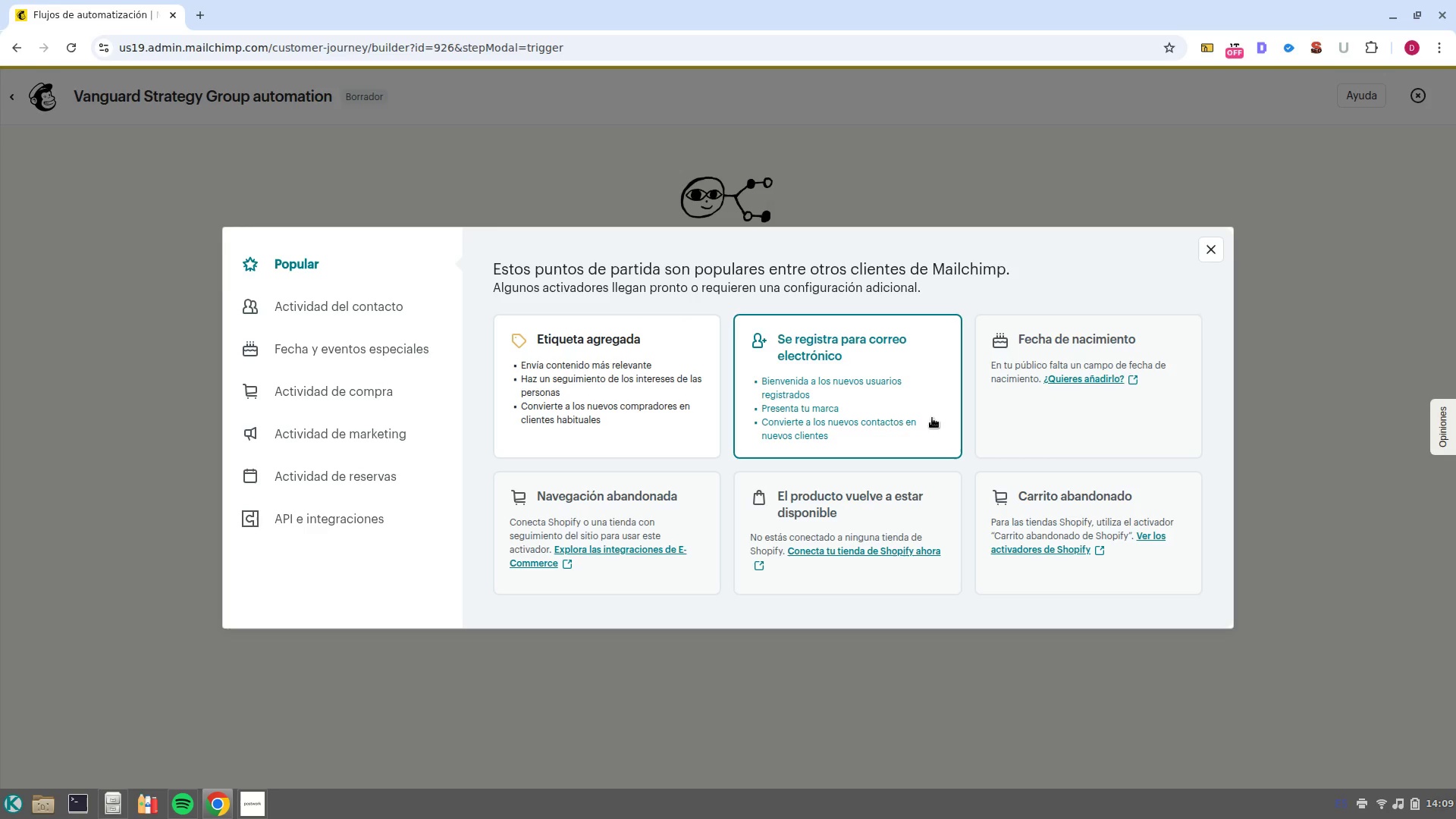 
left_click([805, 410])
 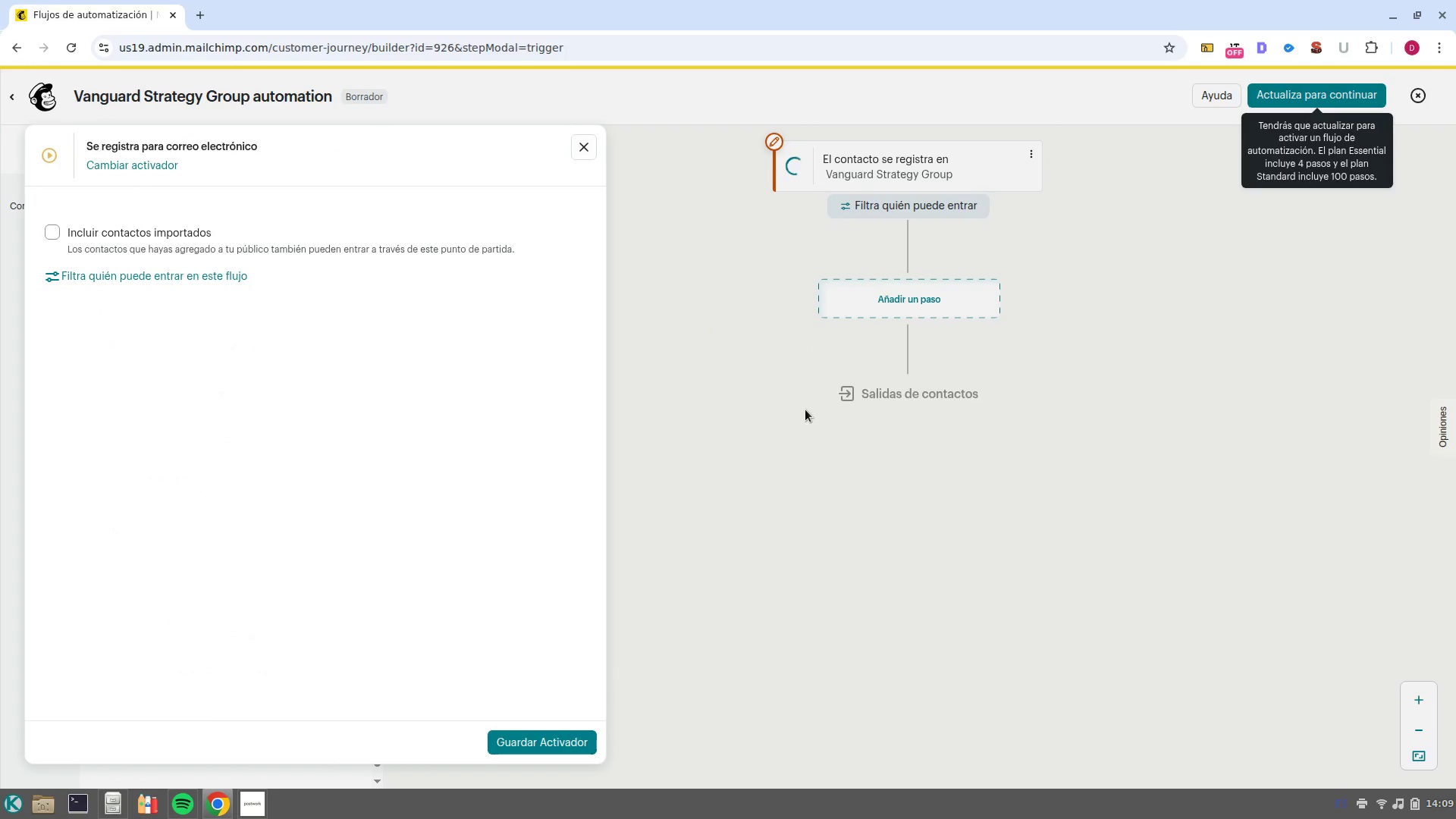 
left_click([184, 233])
 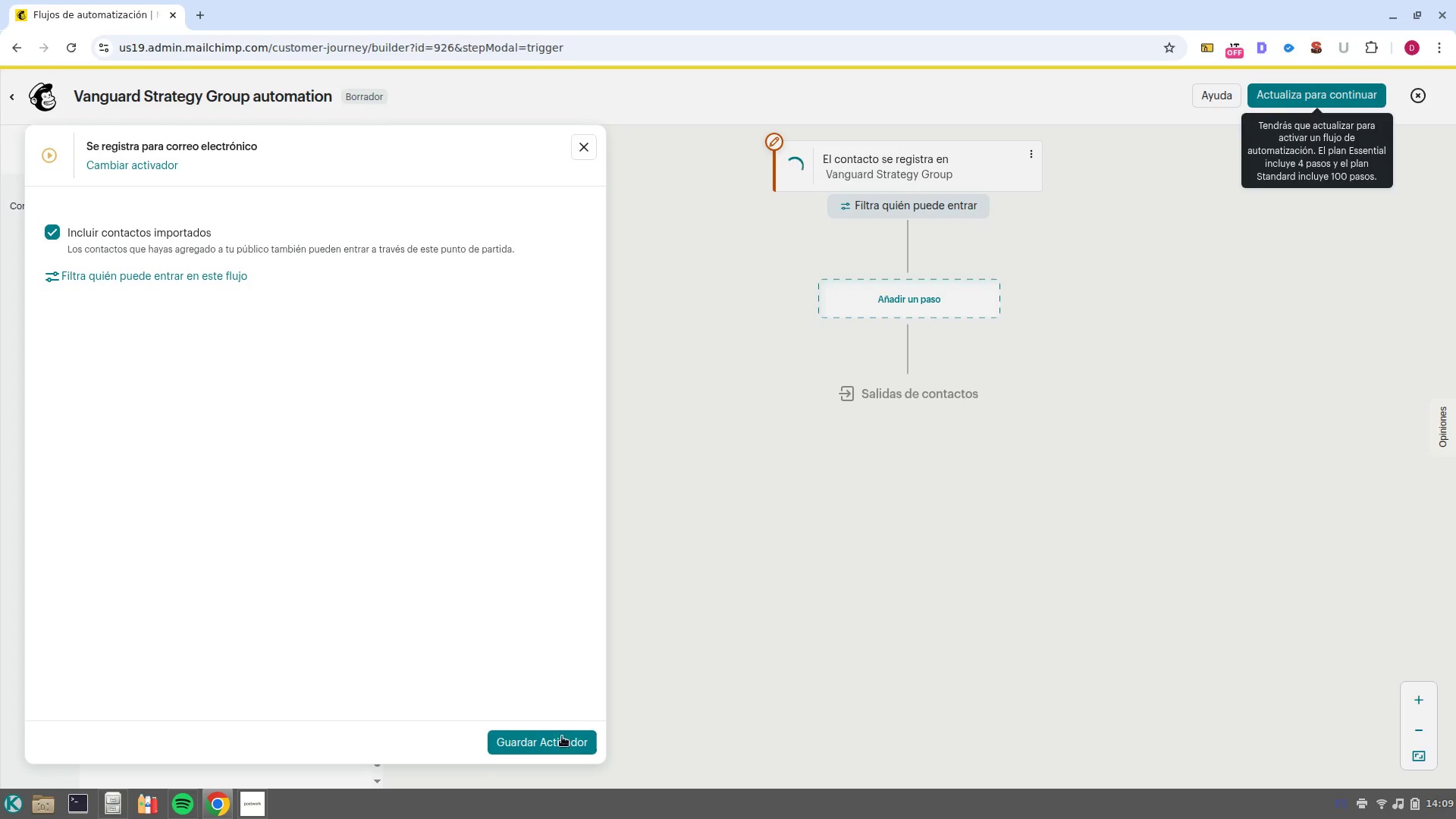 
left_click([560, 745])
 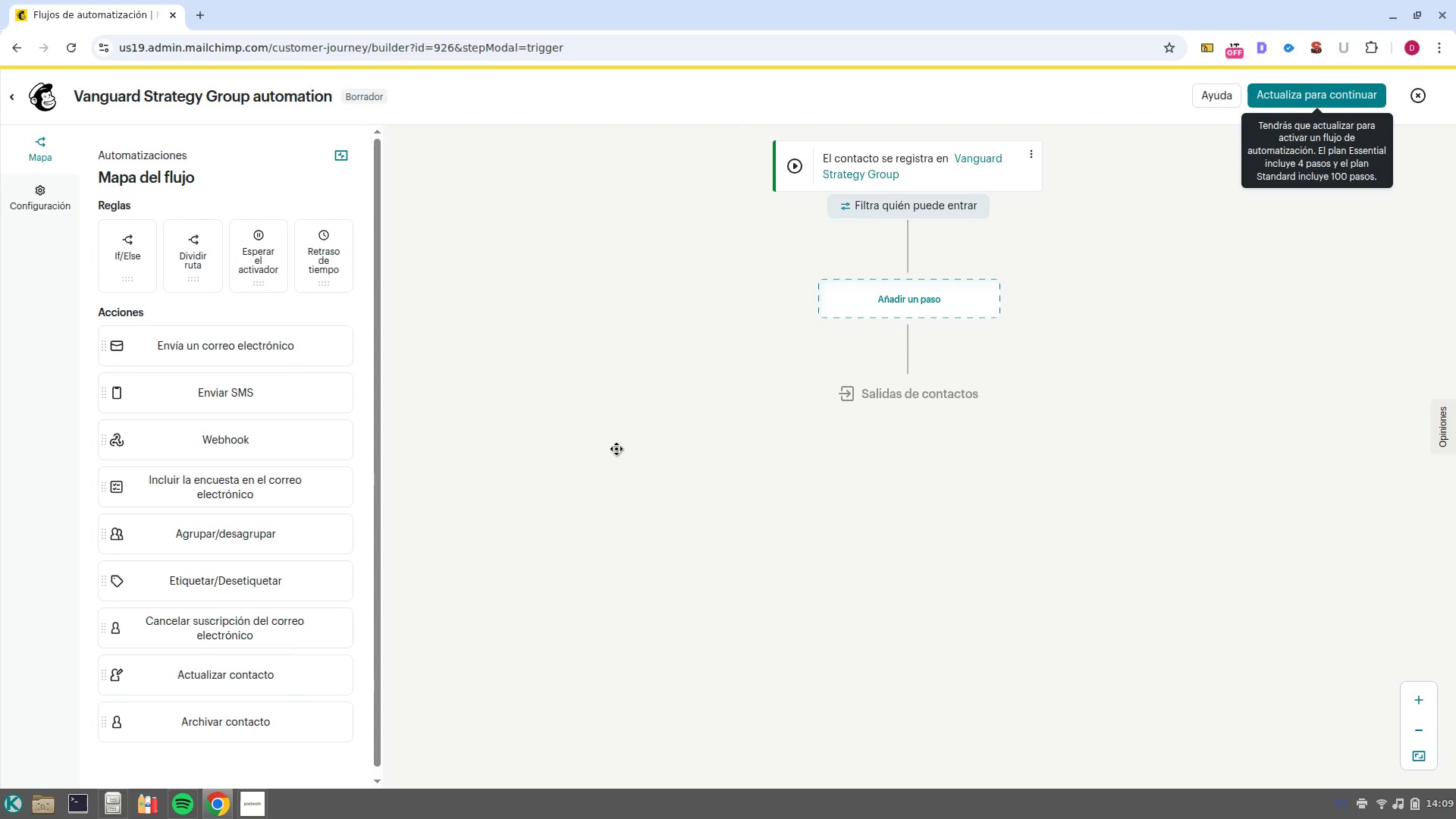 
left_click([911, 169])
 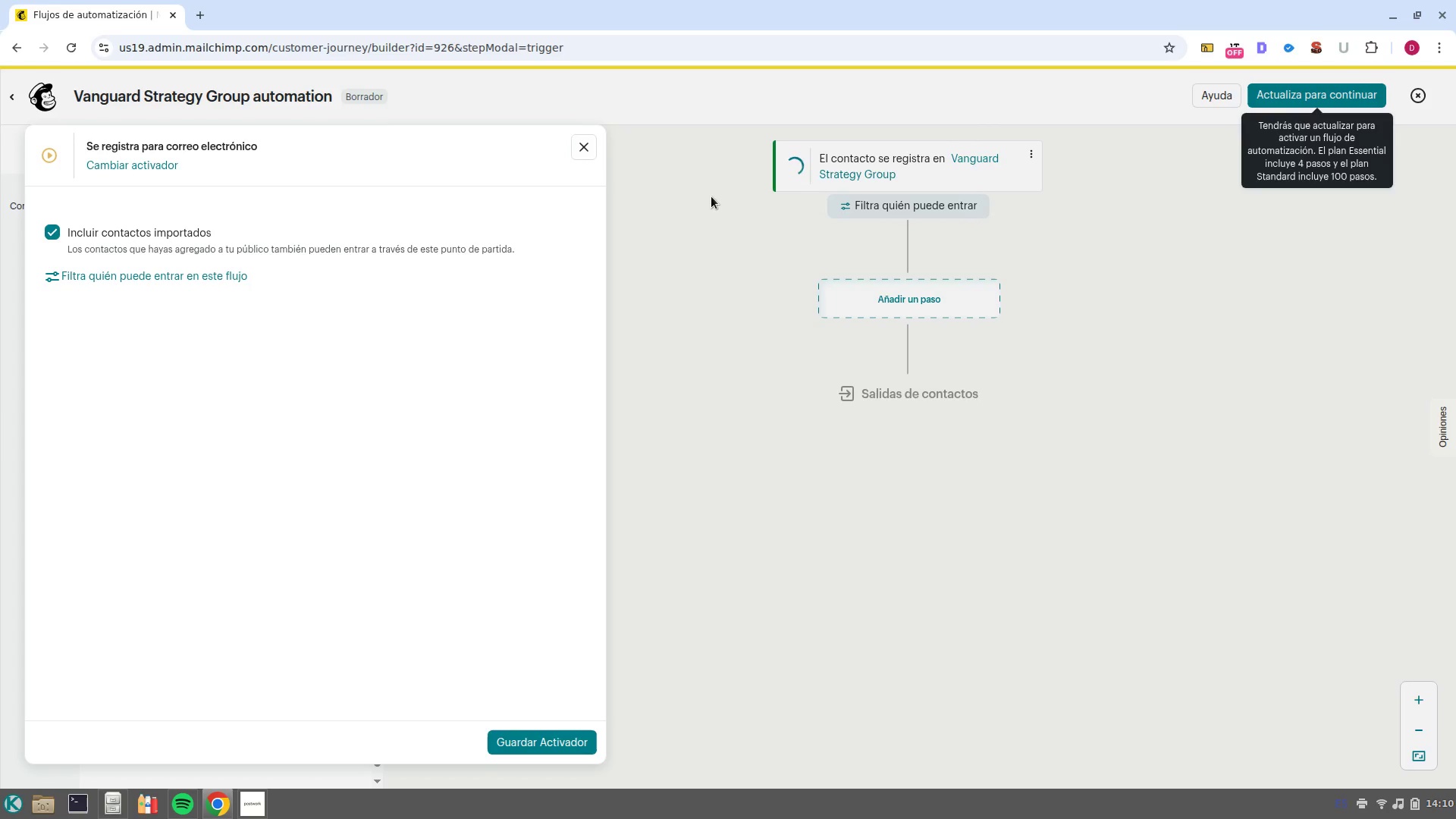 
wait(50.73)
 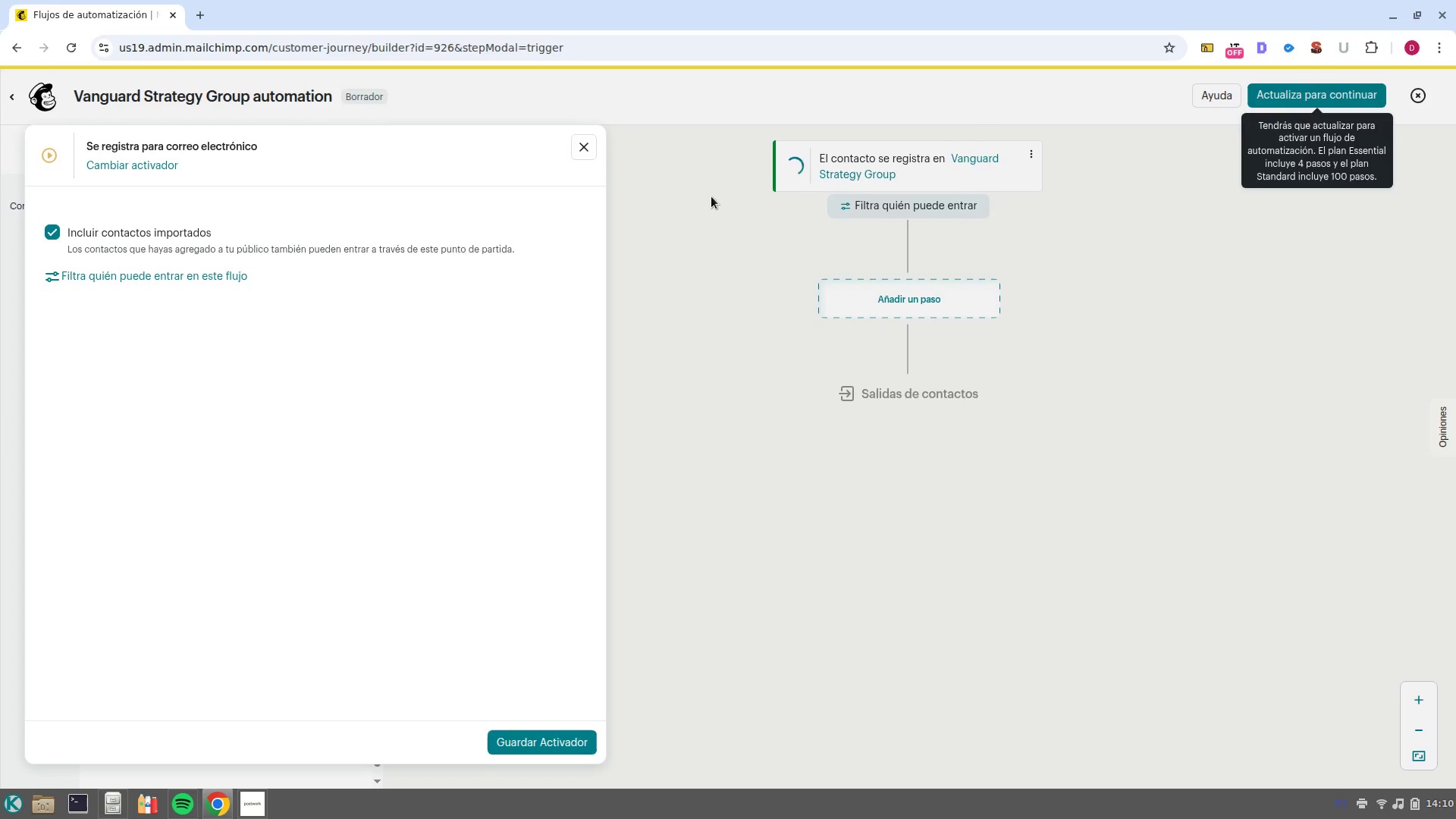 
left_click([142, 165])
 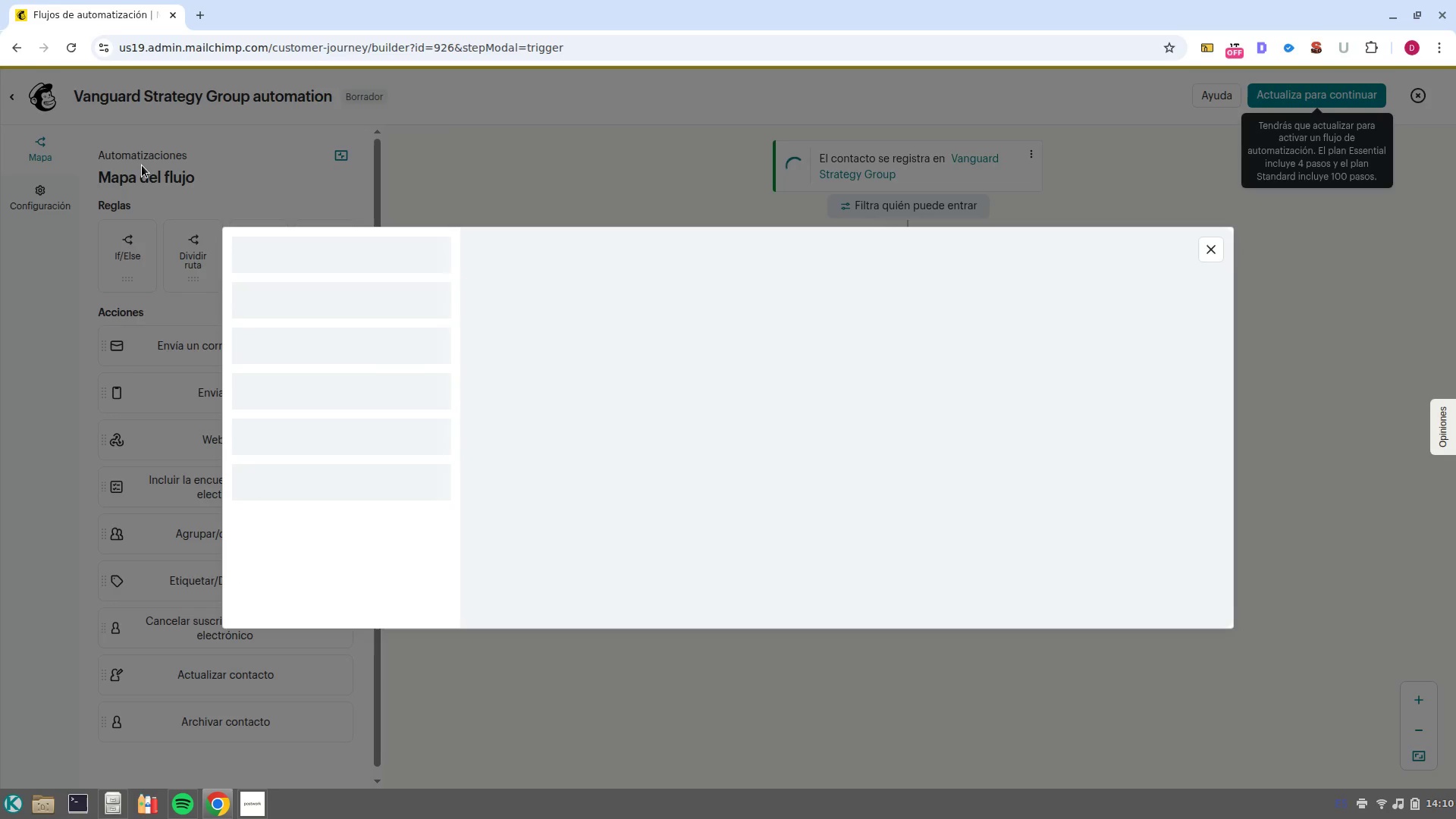 
mouse_move([459, 398])
 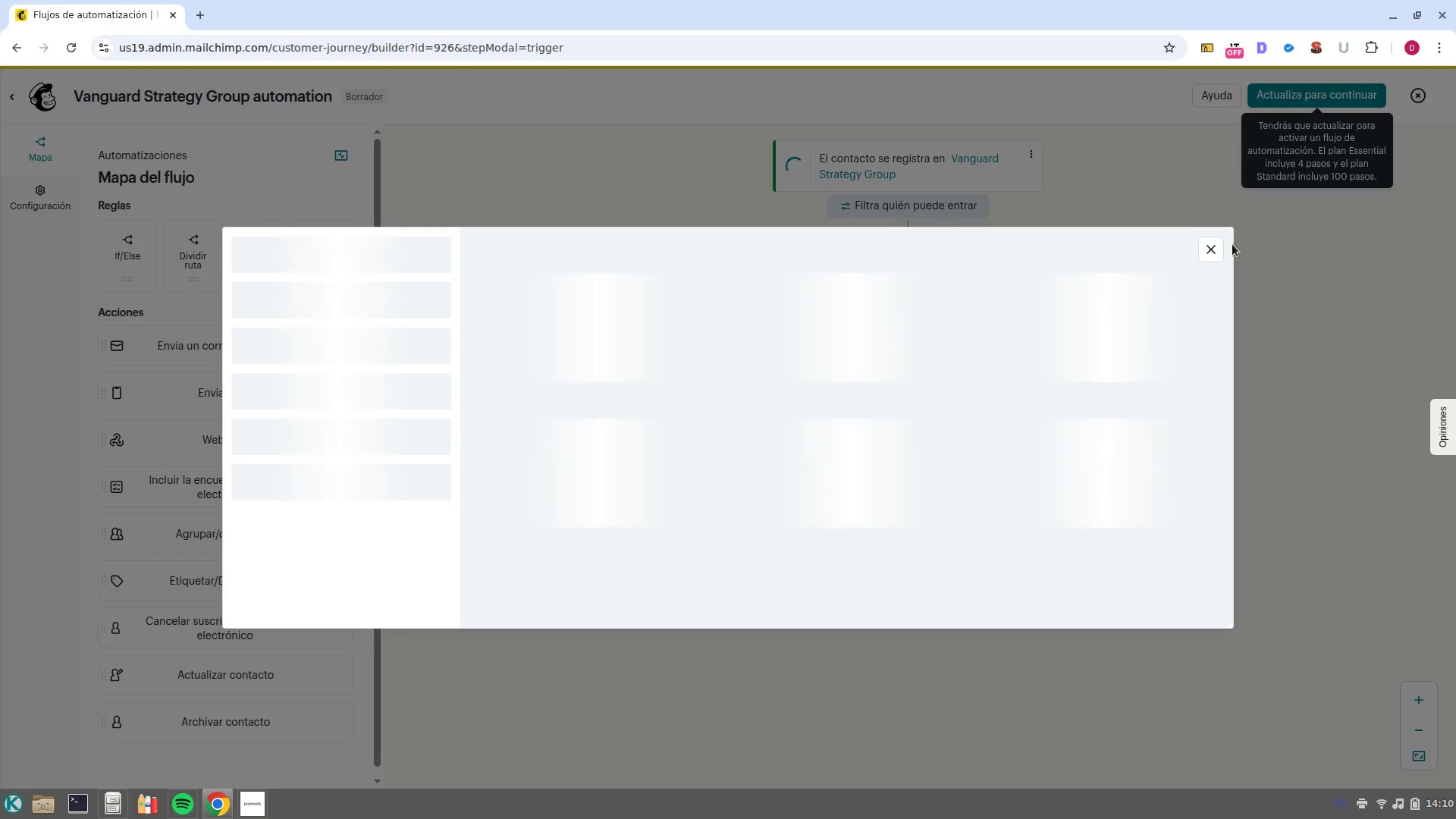 
left_click([1215, 256])
 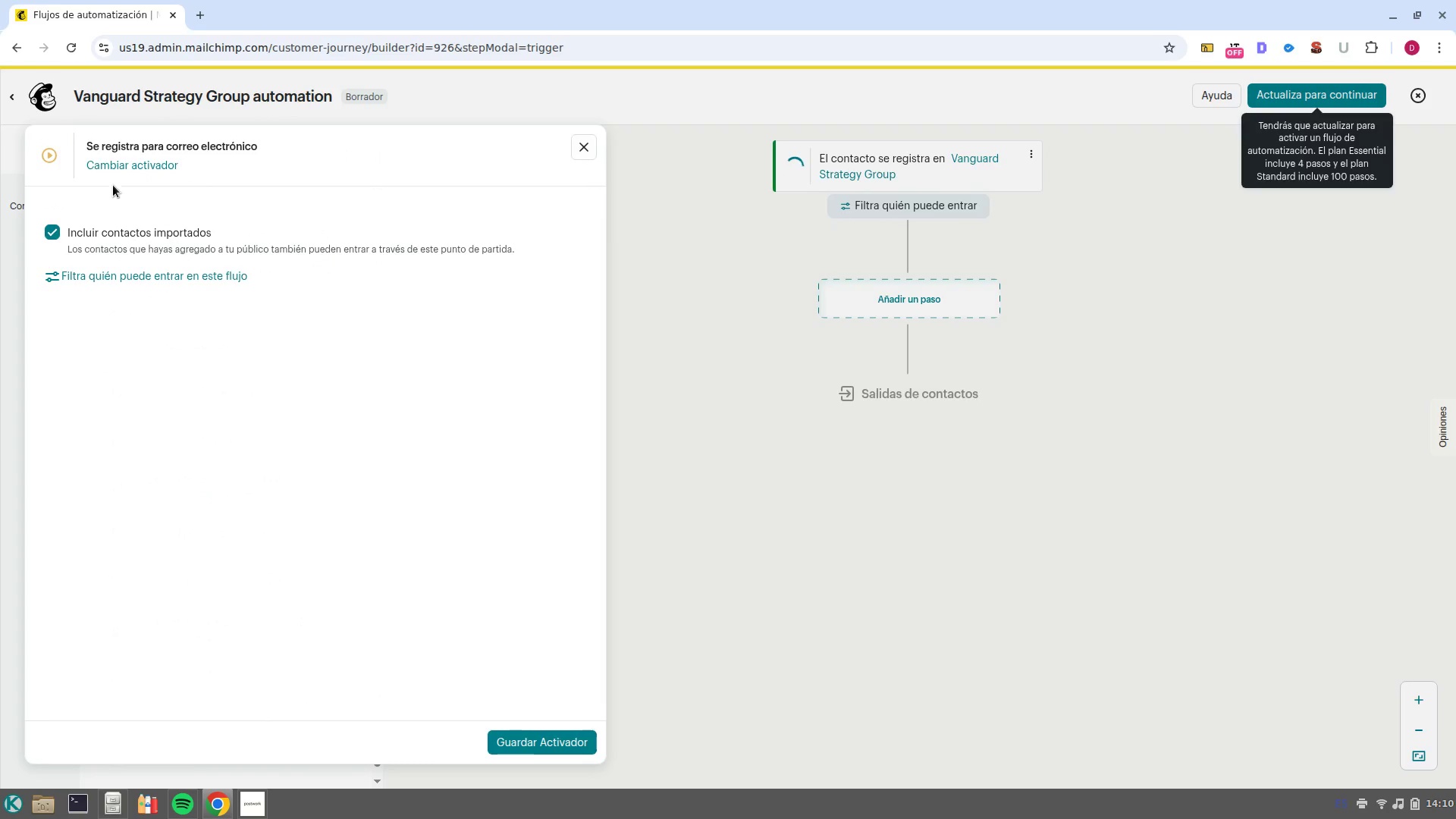 
left_click([124, 165])
 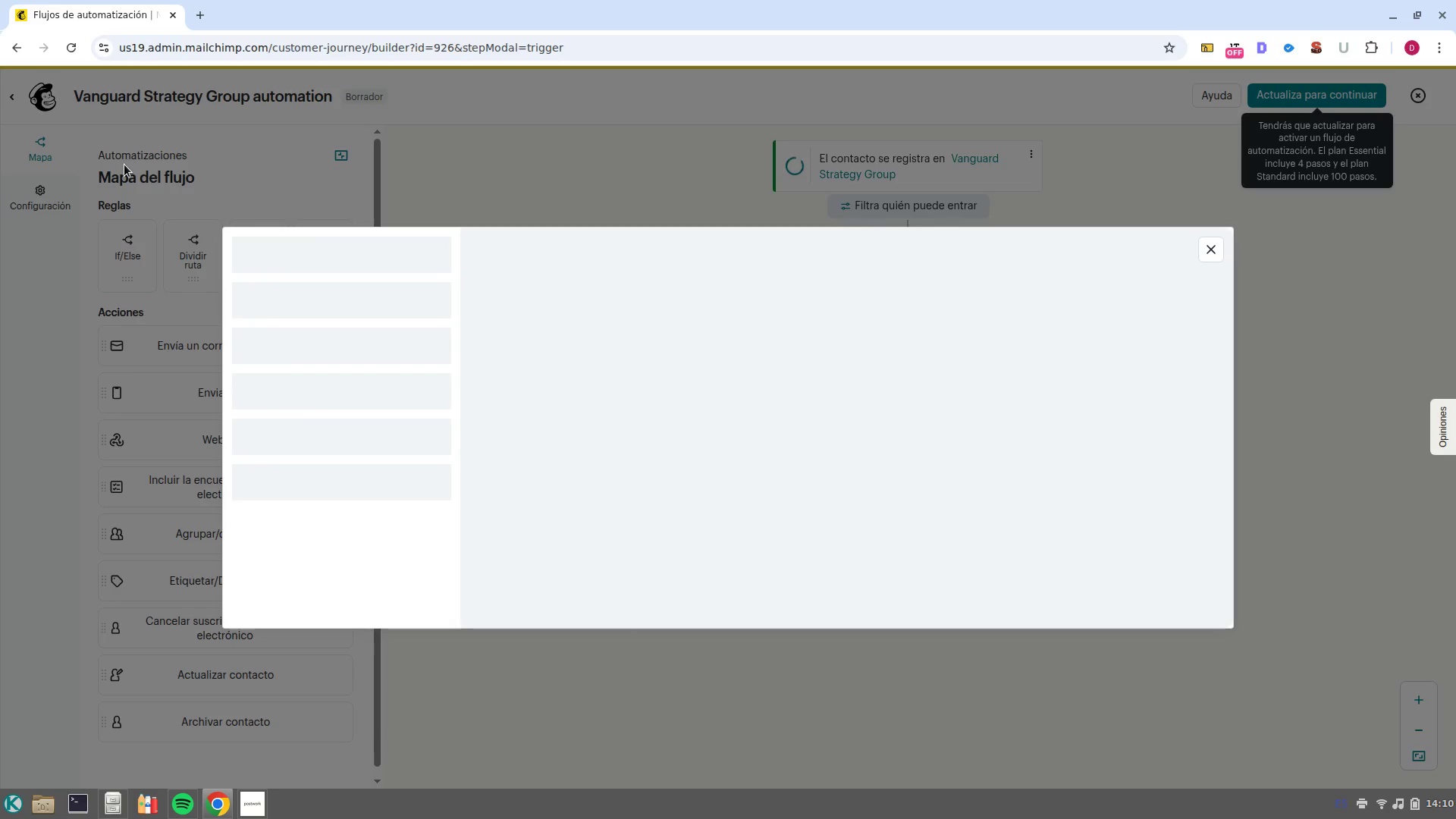 
wait(12.44)
 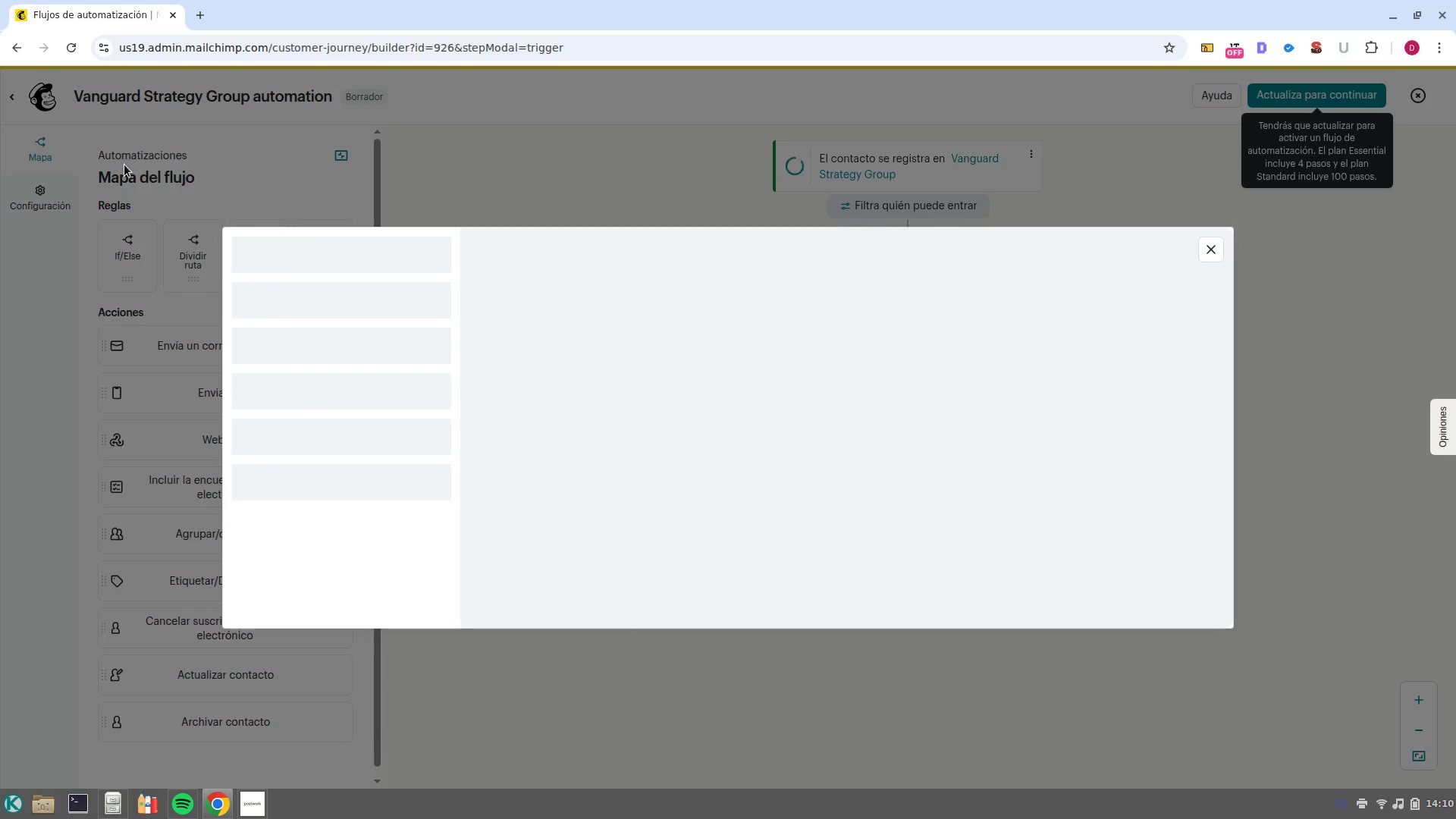 
left_click([243, 806])